 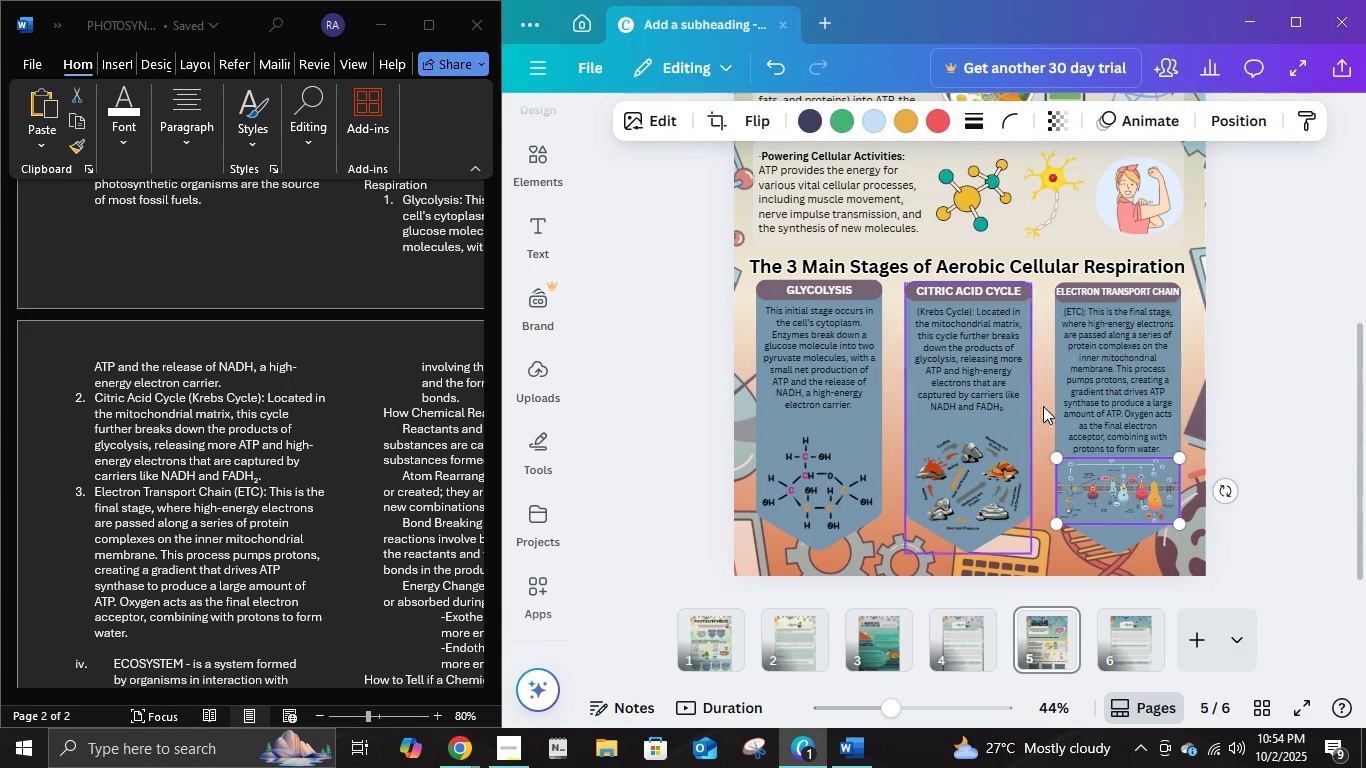 
left_click([1316, 340])
 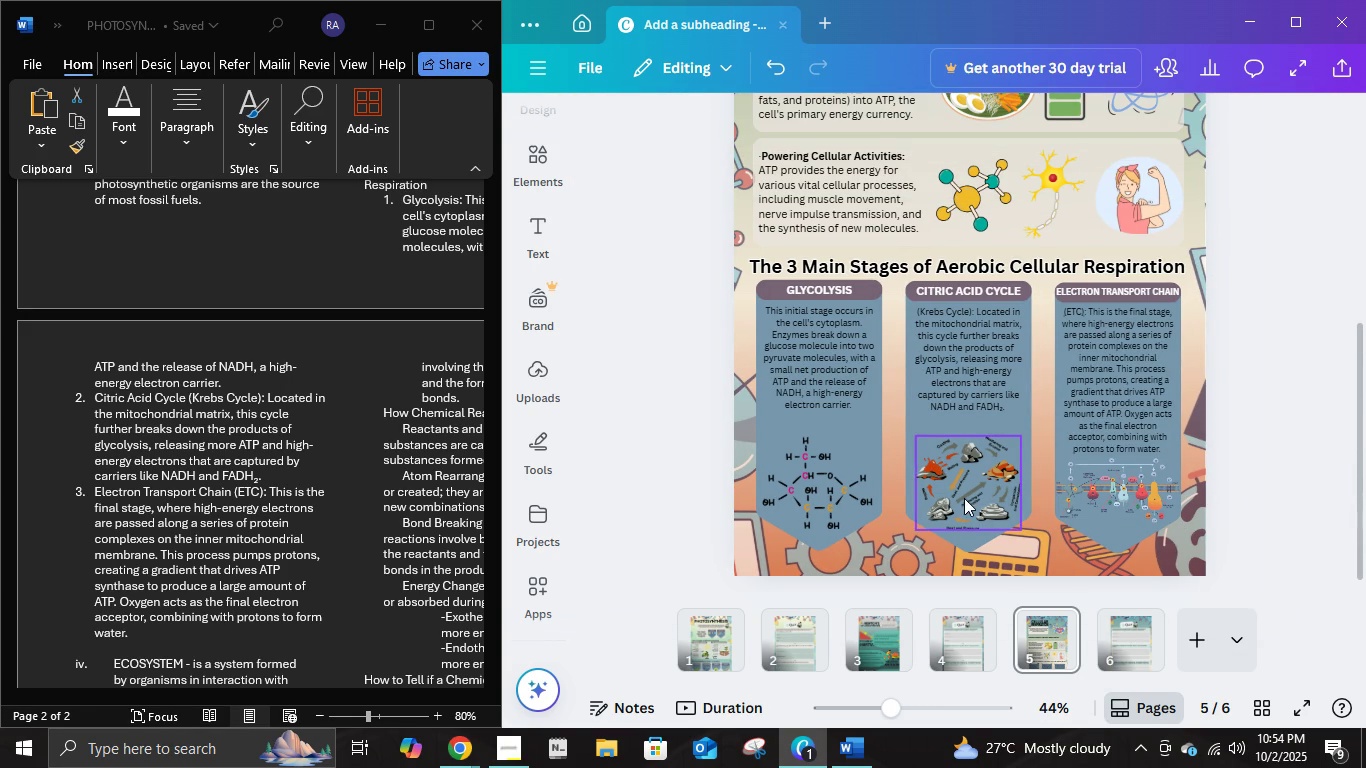 
scroll: coordinate [967, 499], scroll_direction: down, amount: 1.0
 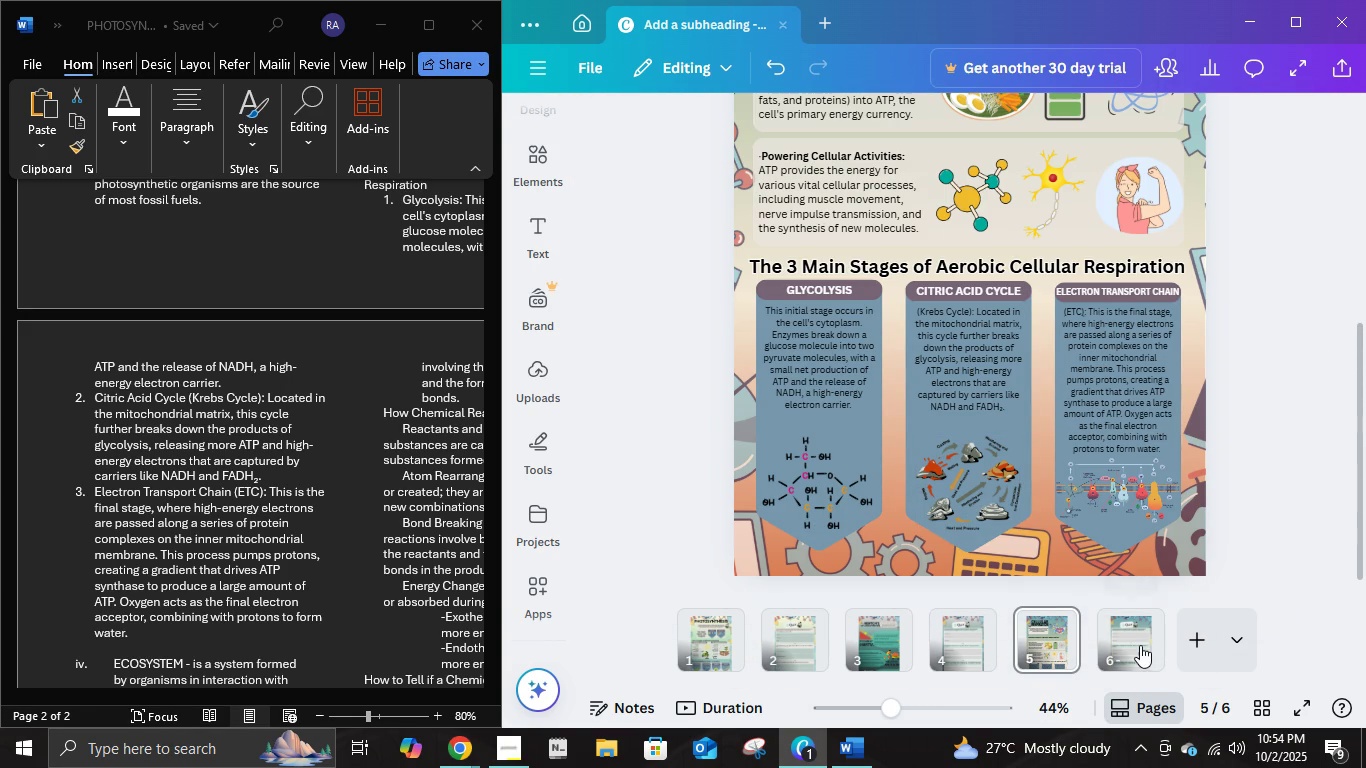 
left_click([1140, 645])
 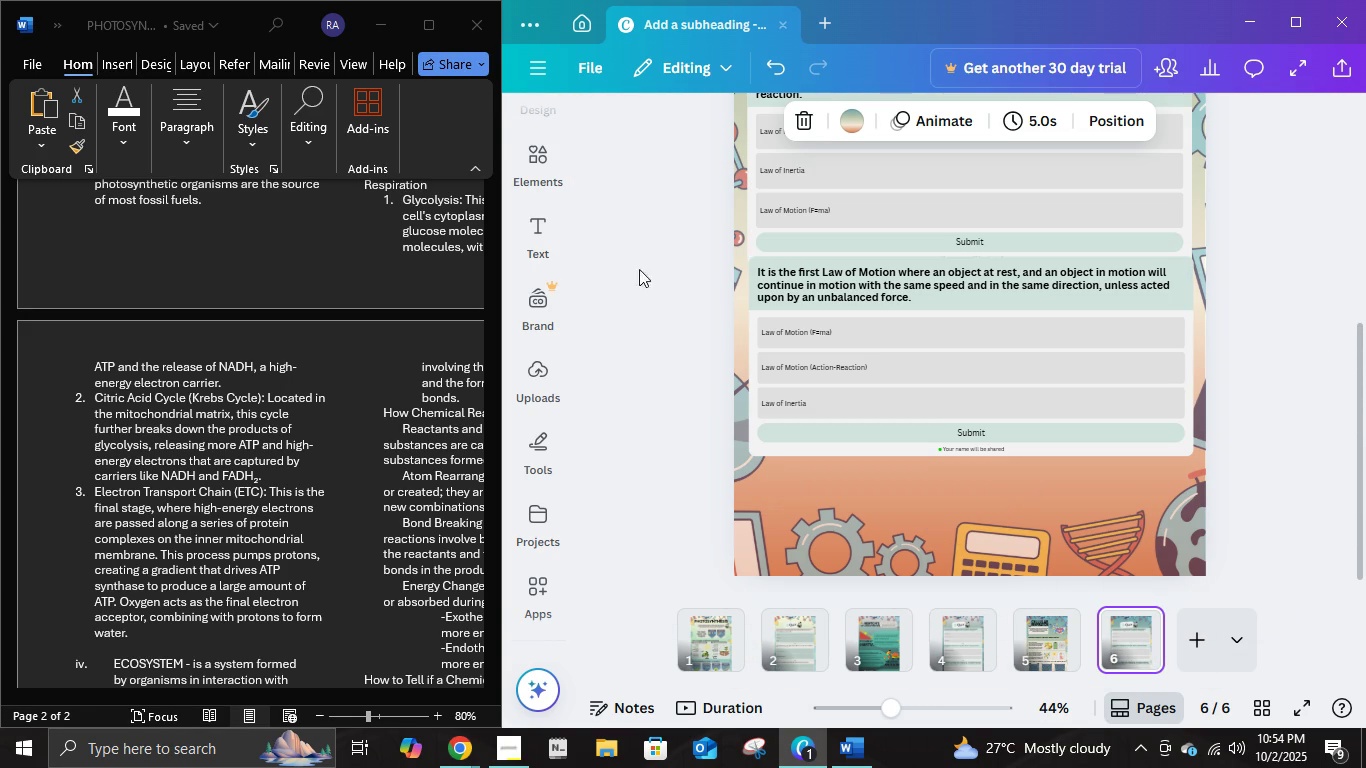 
scroll: coordinate [715, 294], scroll_direction: up, amount: 4.0
 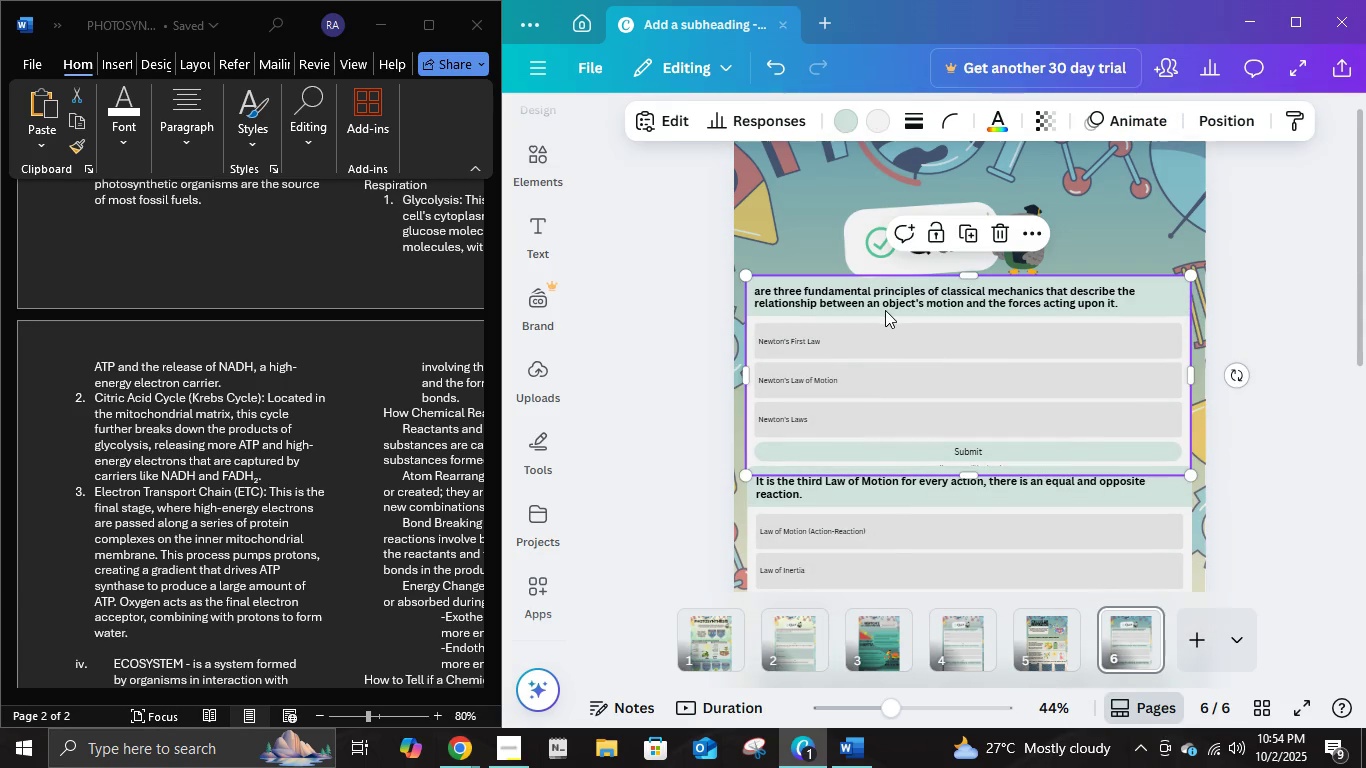 
double_click([885, 310])
 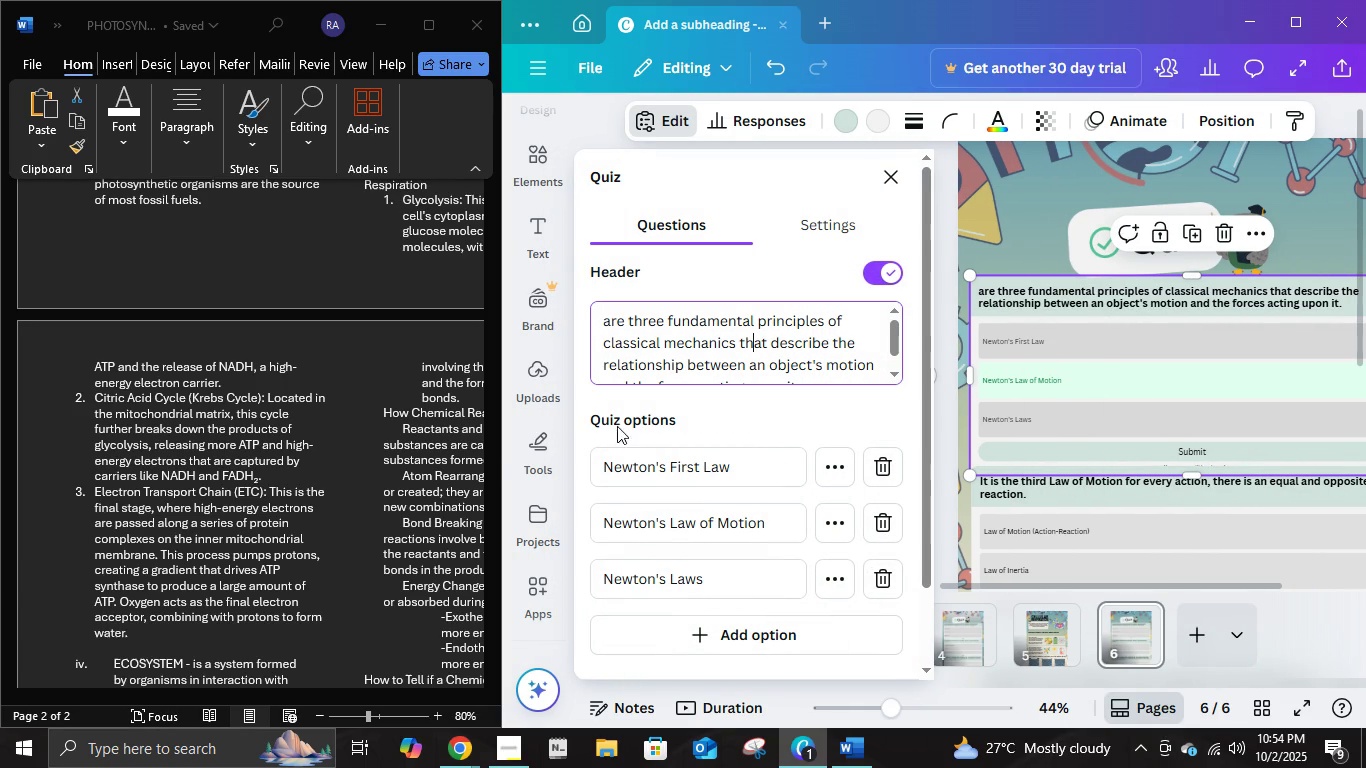 
left_click([333, 411])
 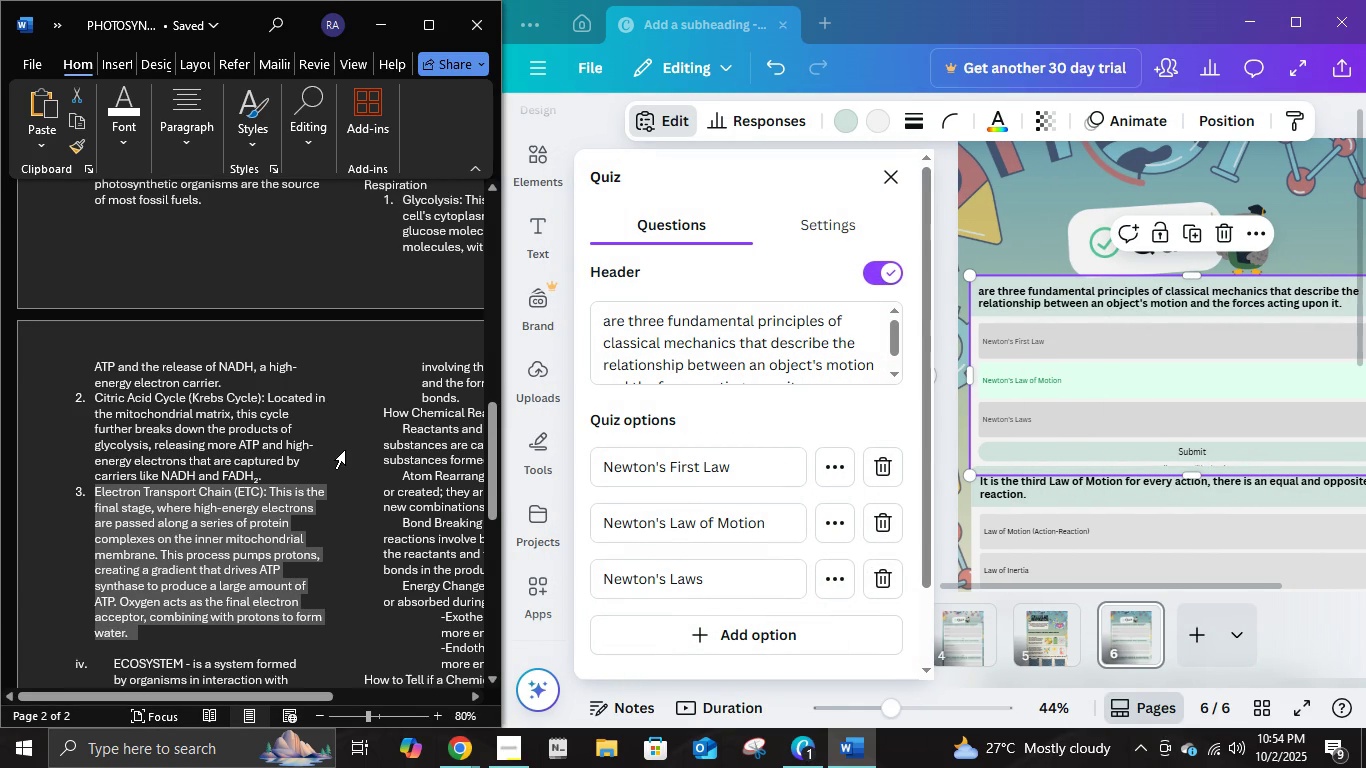 
scroll: coordinate [367, 471], scroll_direction: up, amount: 12.0